 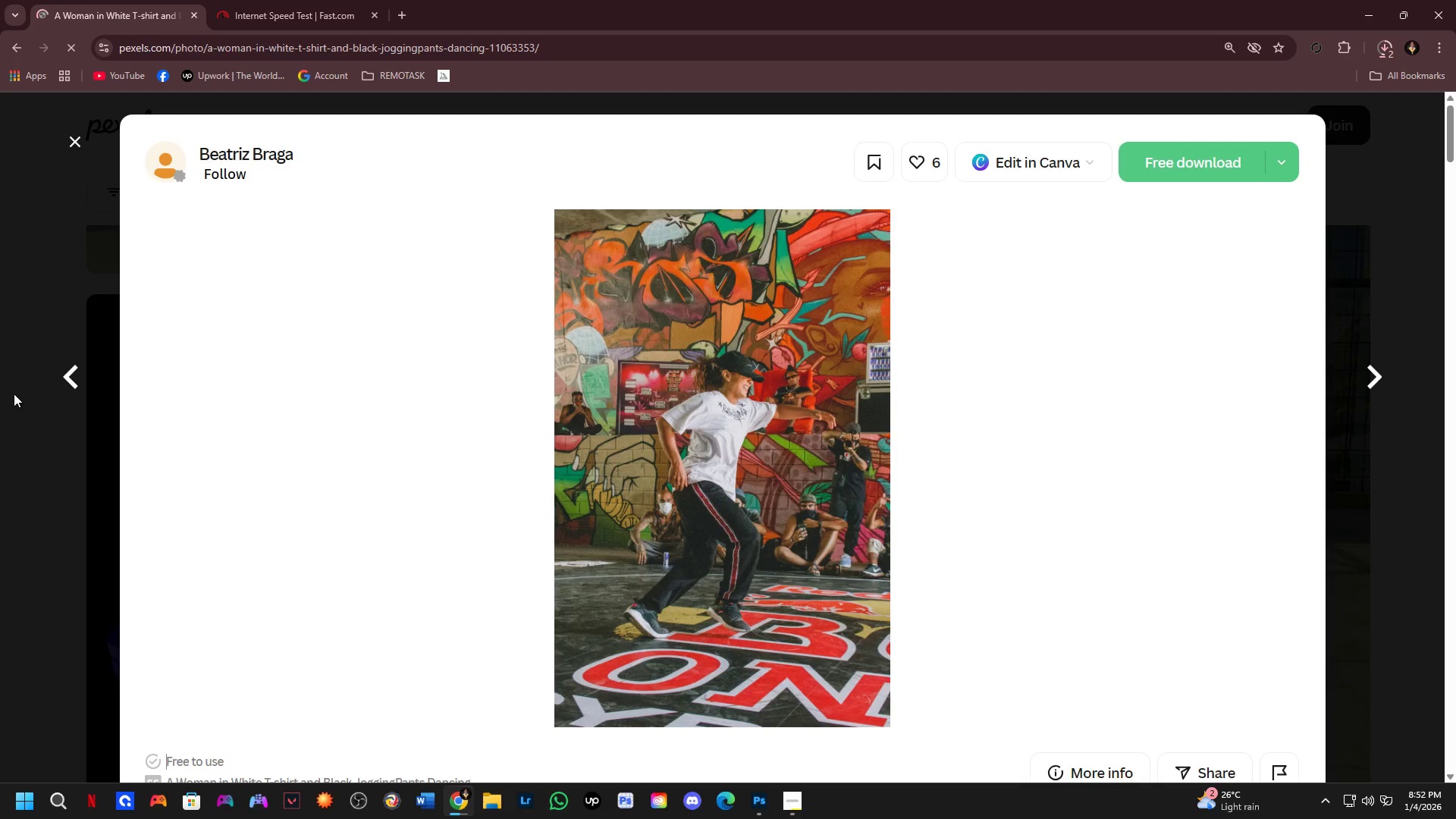 
left_click_drag(start_coordinate=[519, 119], to_coordinate=[300, 140])
 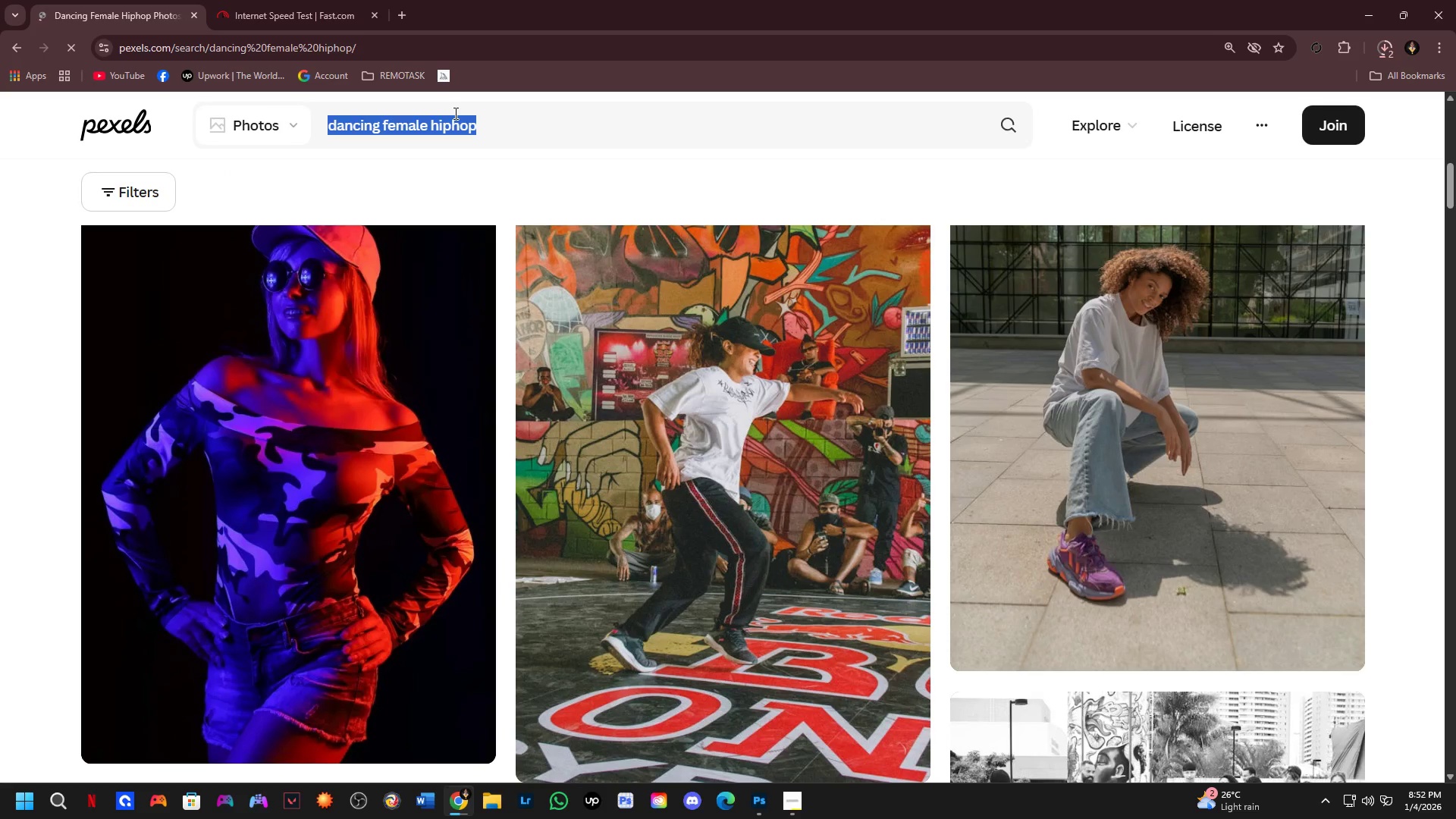 
type(plain studio)
 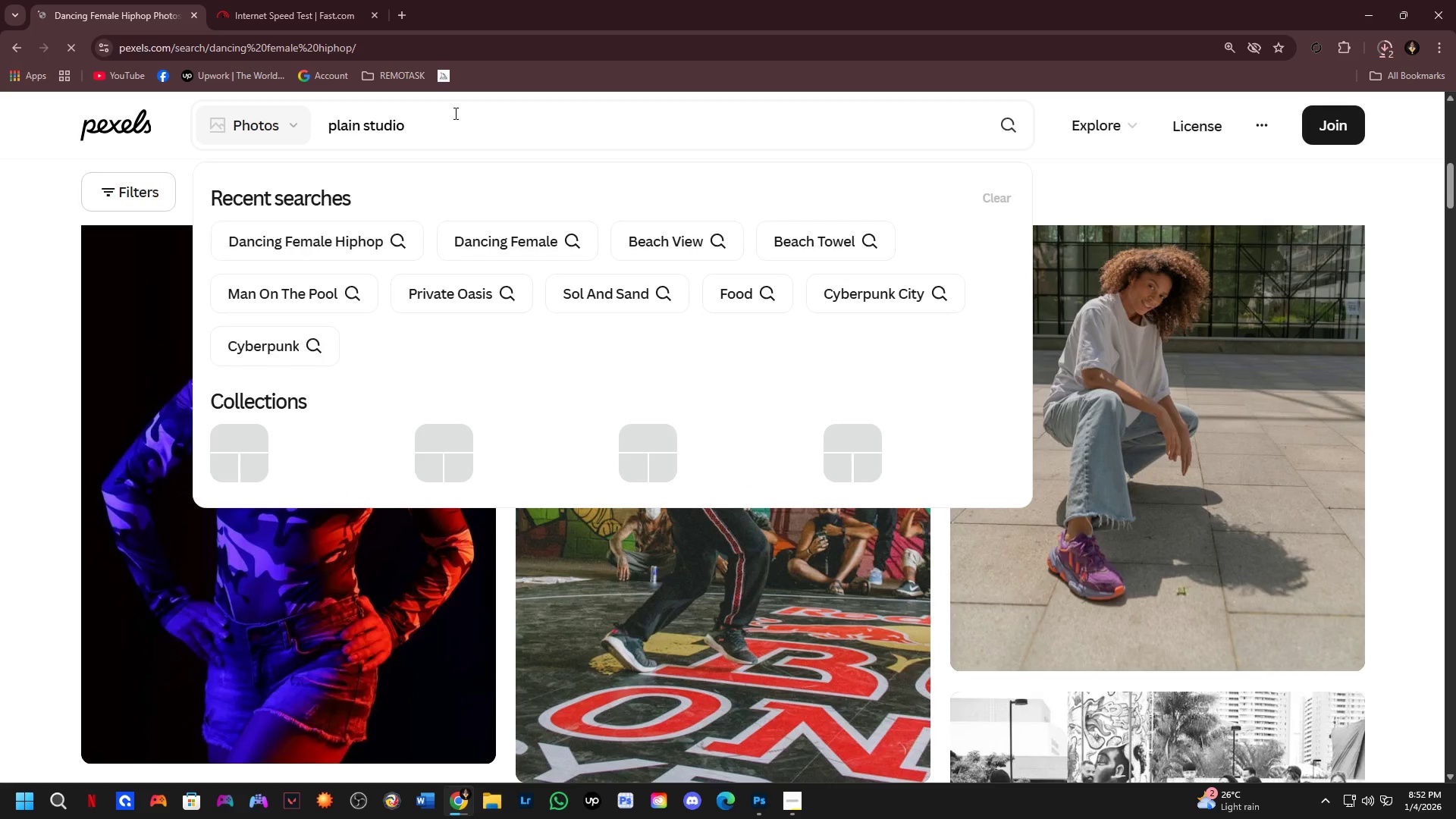 
key(Enter)
 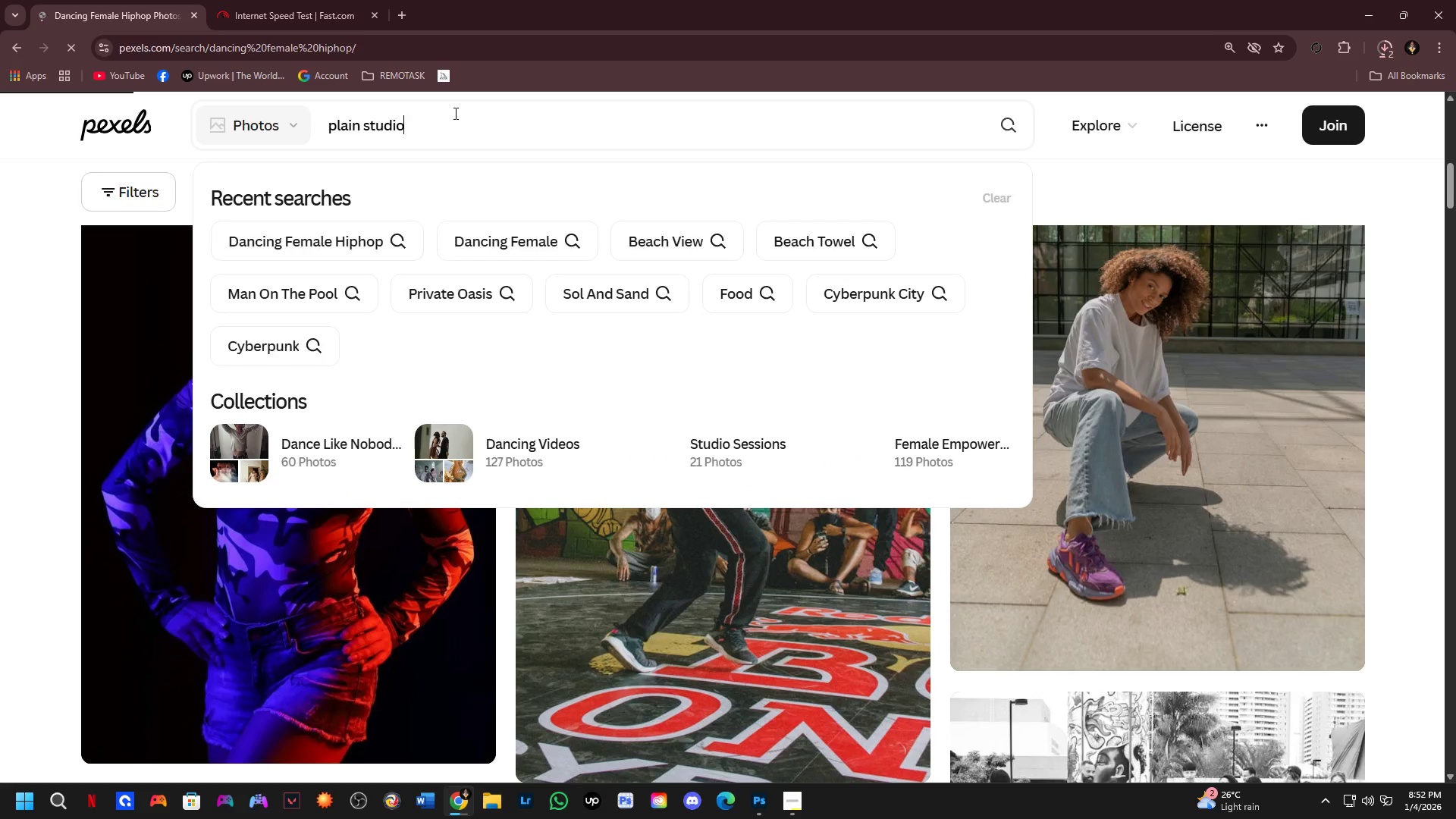 
key(Alt+AltLeft)
 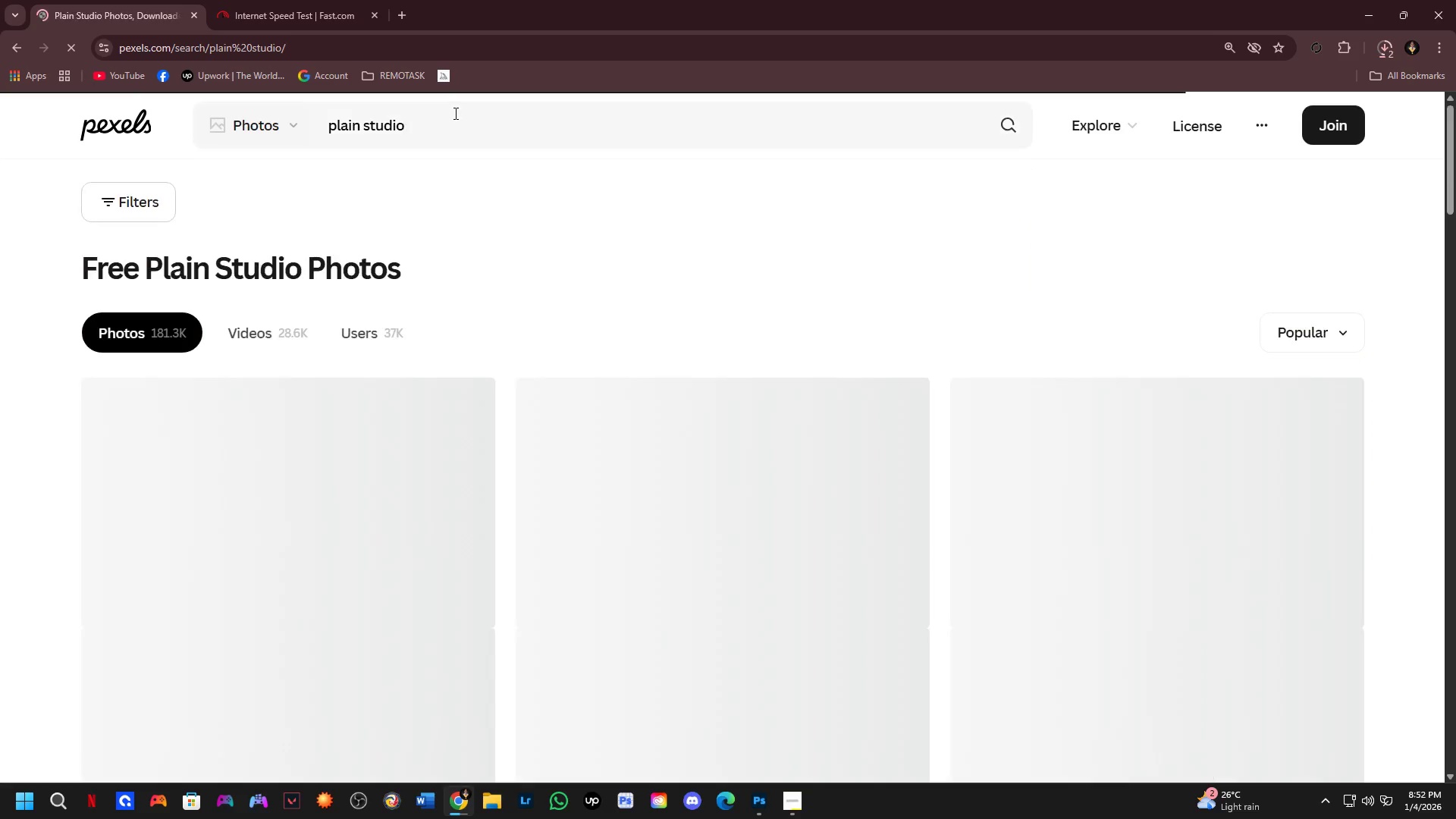 
key(Alt+Tab)